 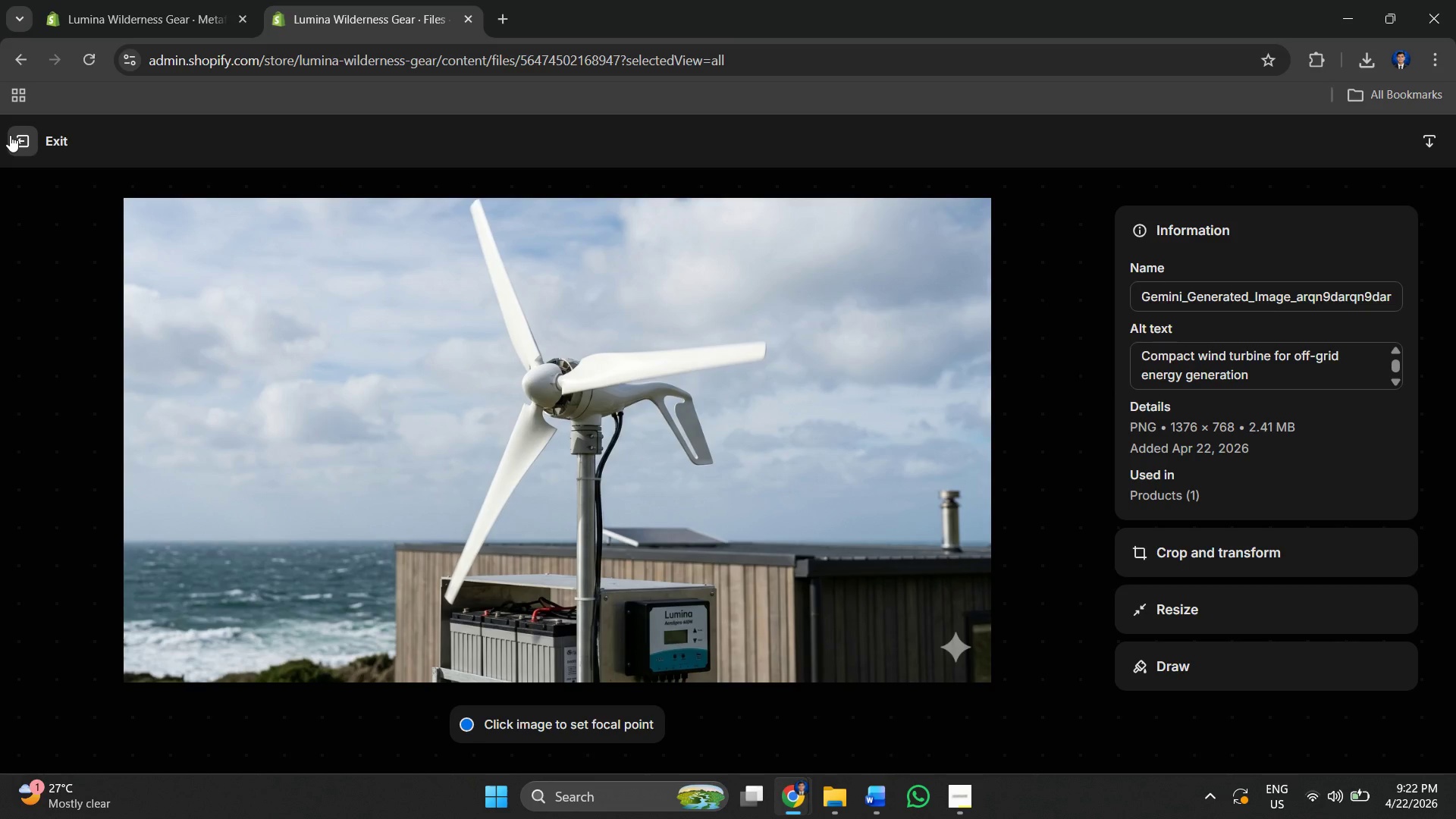 
left_click([10, 135])
 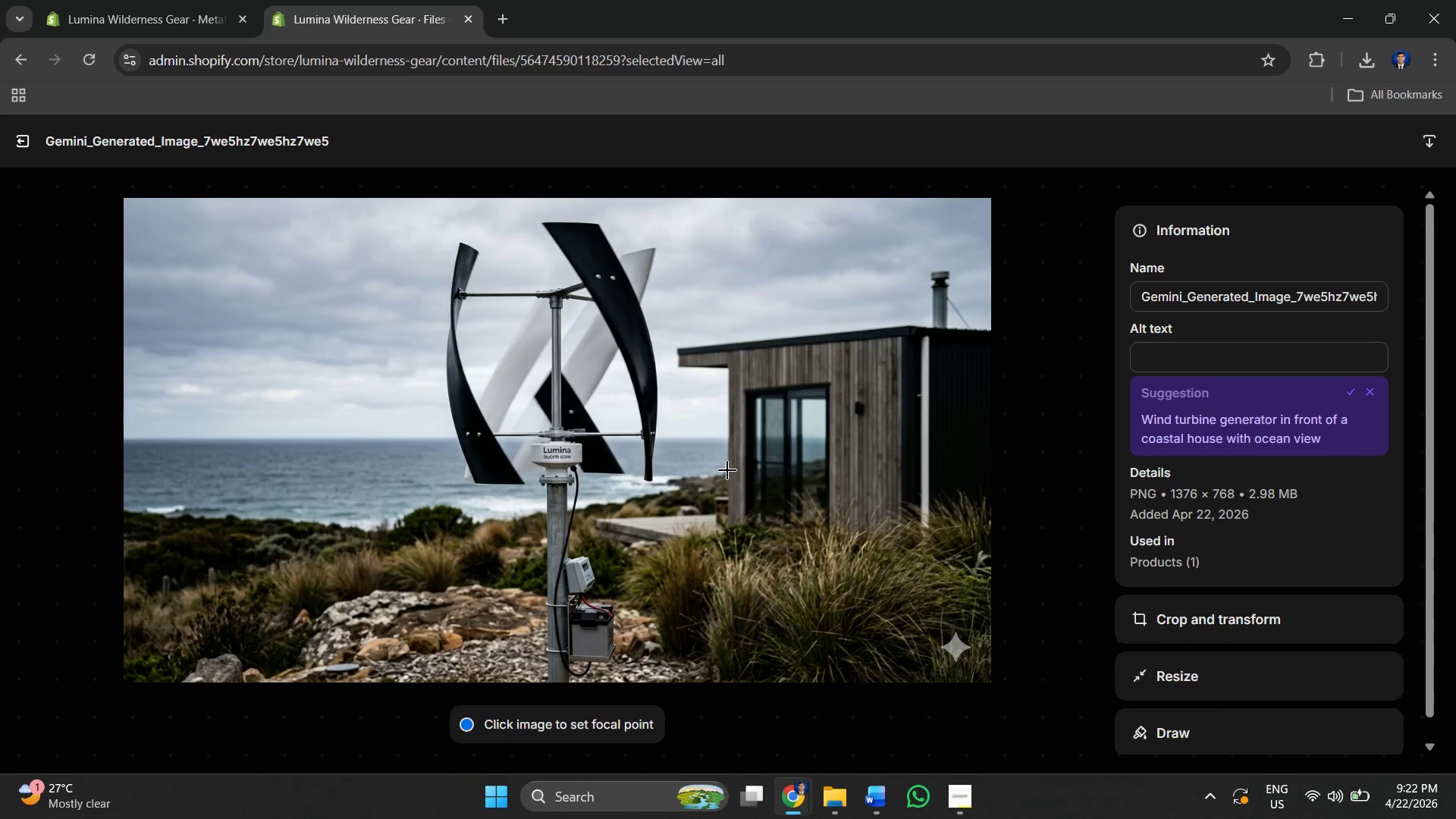 
wait(10.69)
 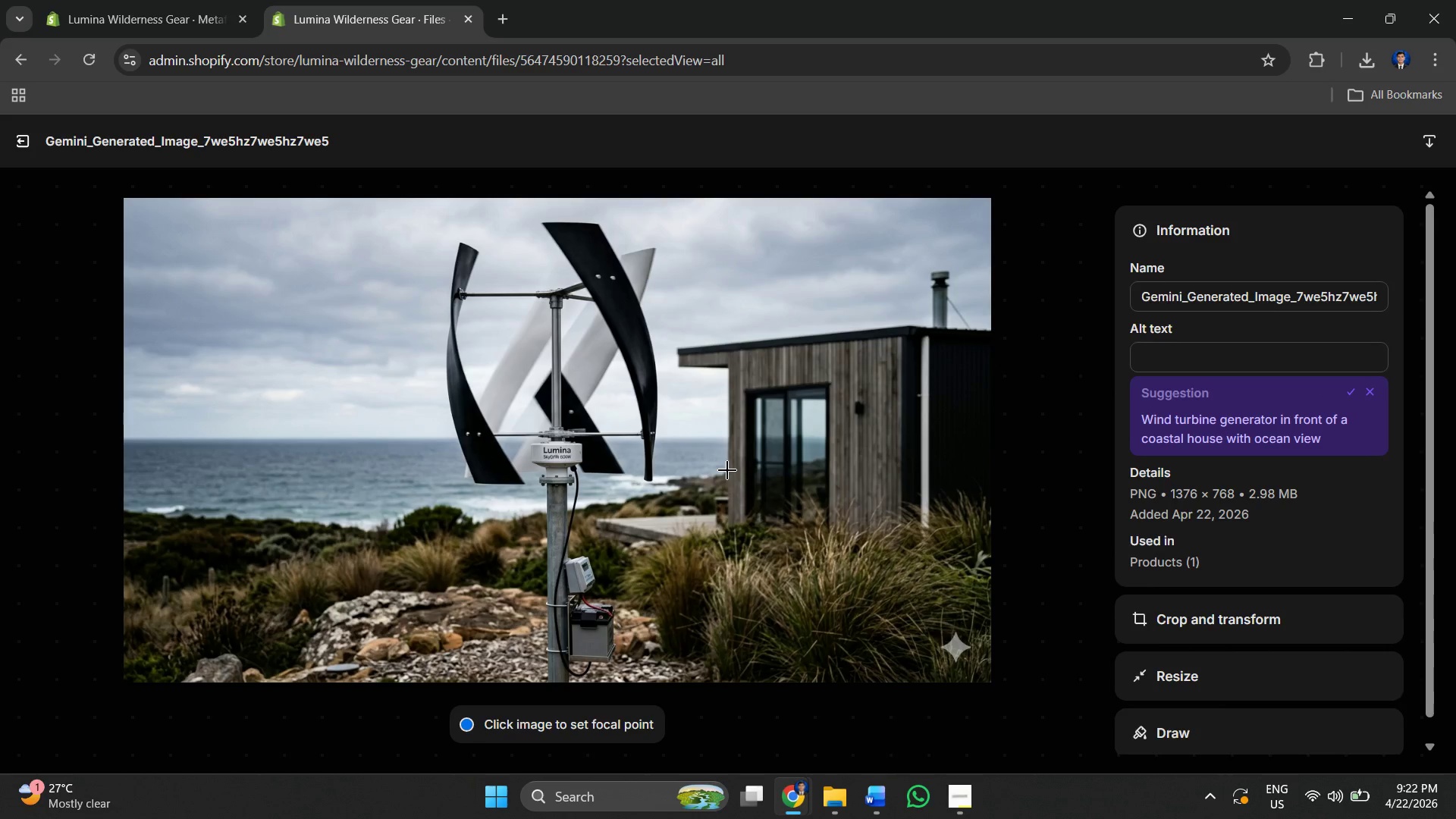 
left_click([1297, 361])
 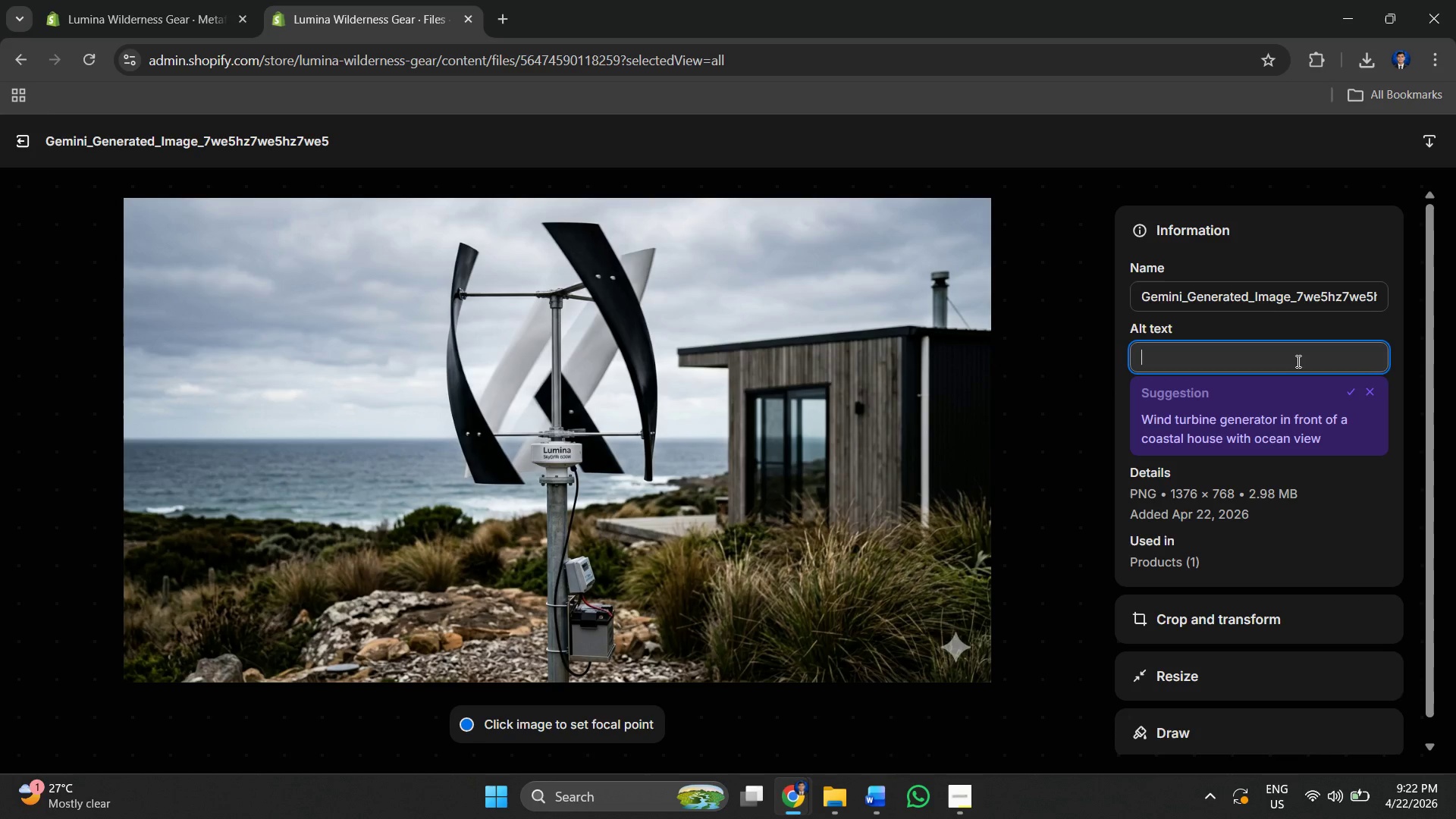 
key(Control+V)
 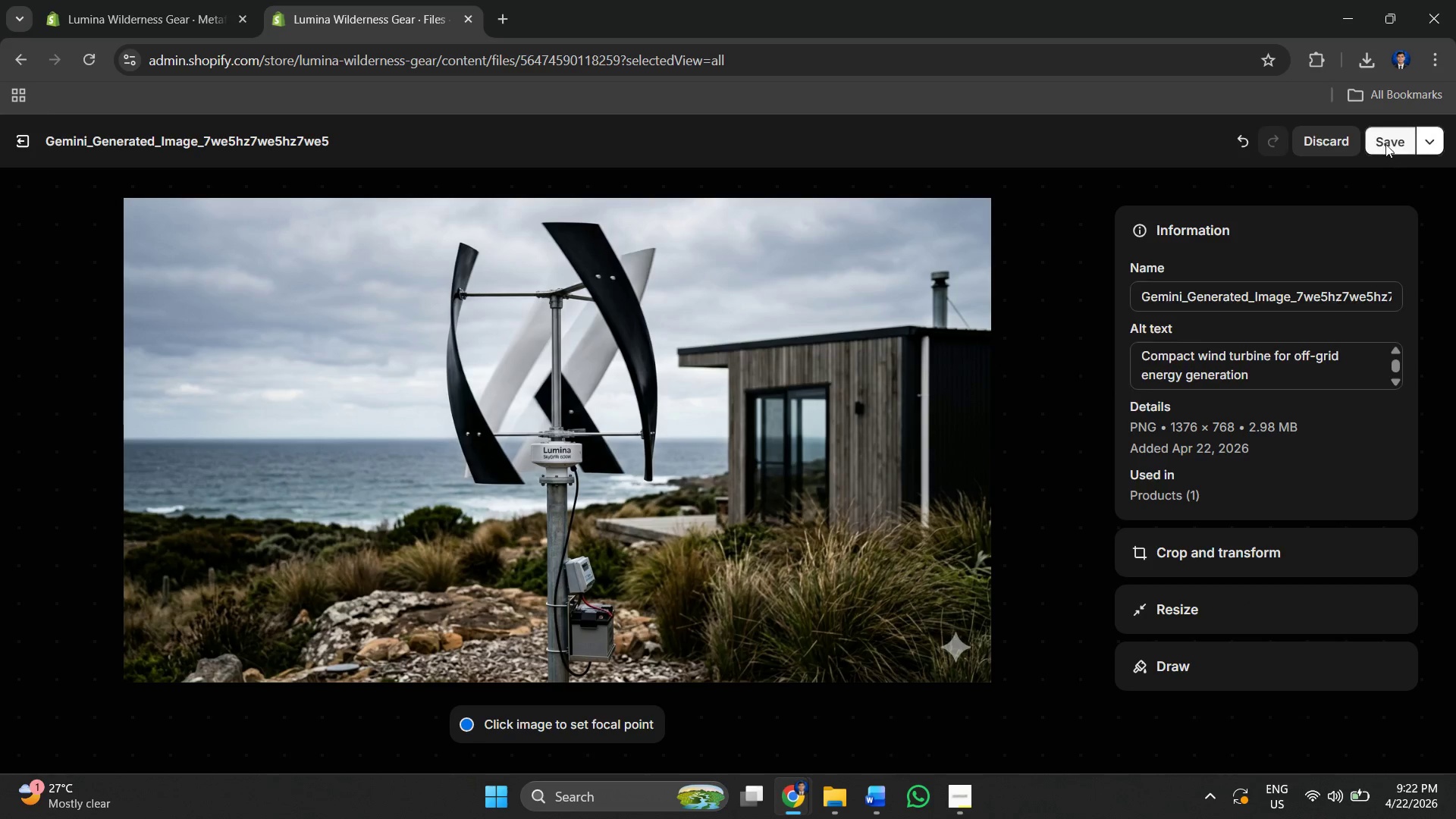 
key(Alt+AltLeft)
 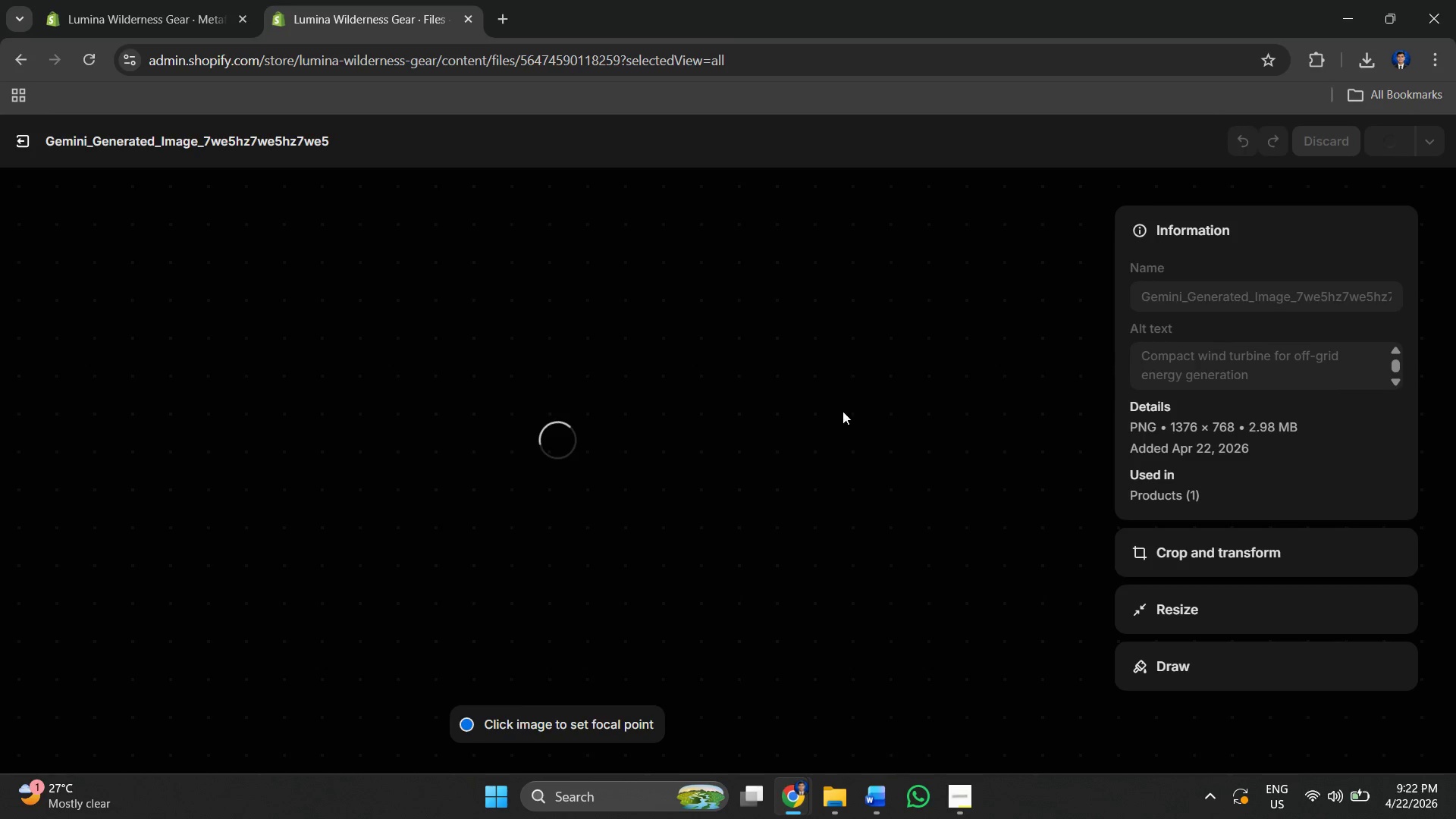 
key(Alt+Tab)